 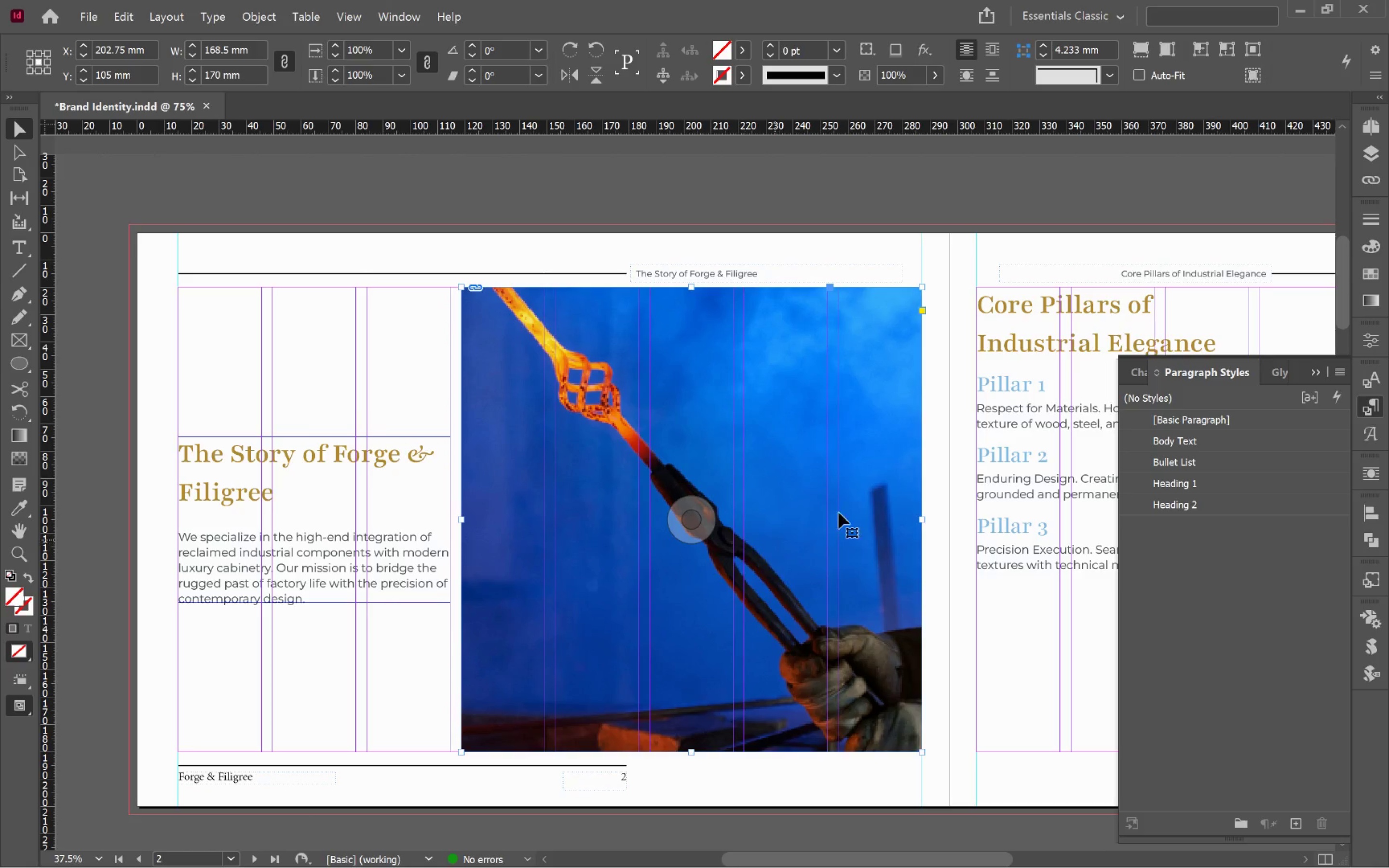 
left_click([1106, 75])
 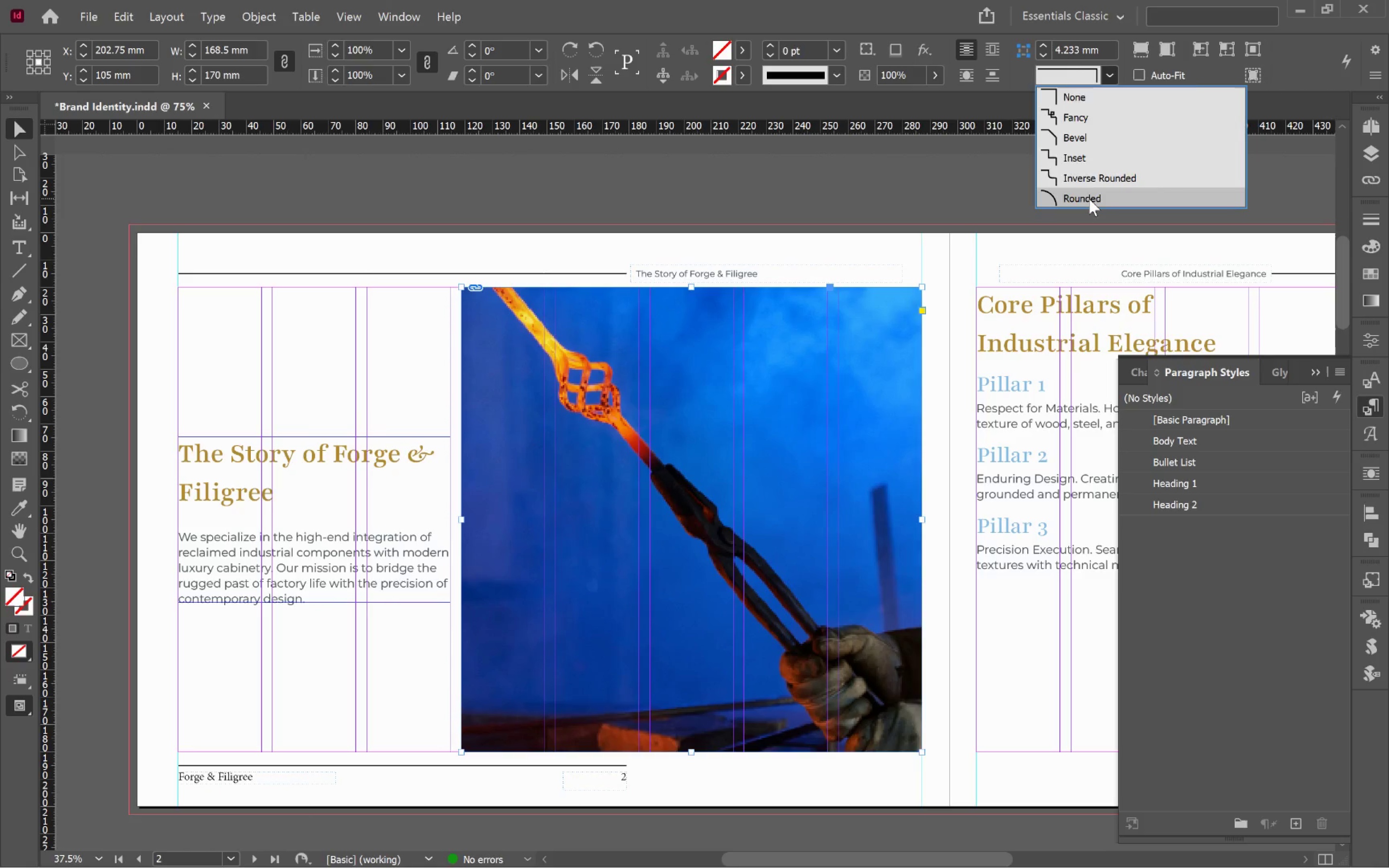 
left_click([1089, 199])
 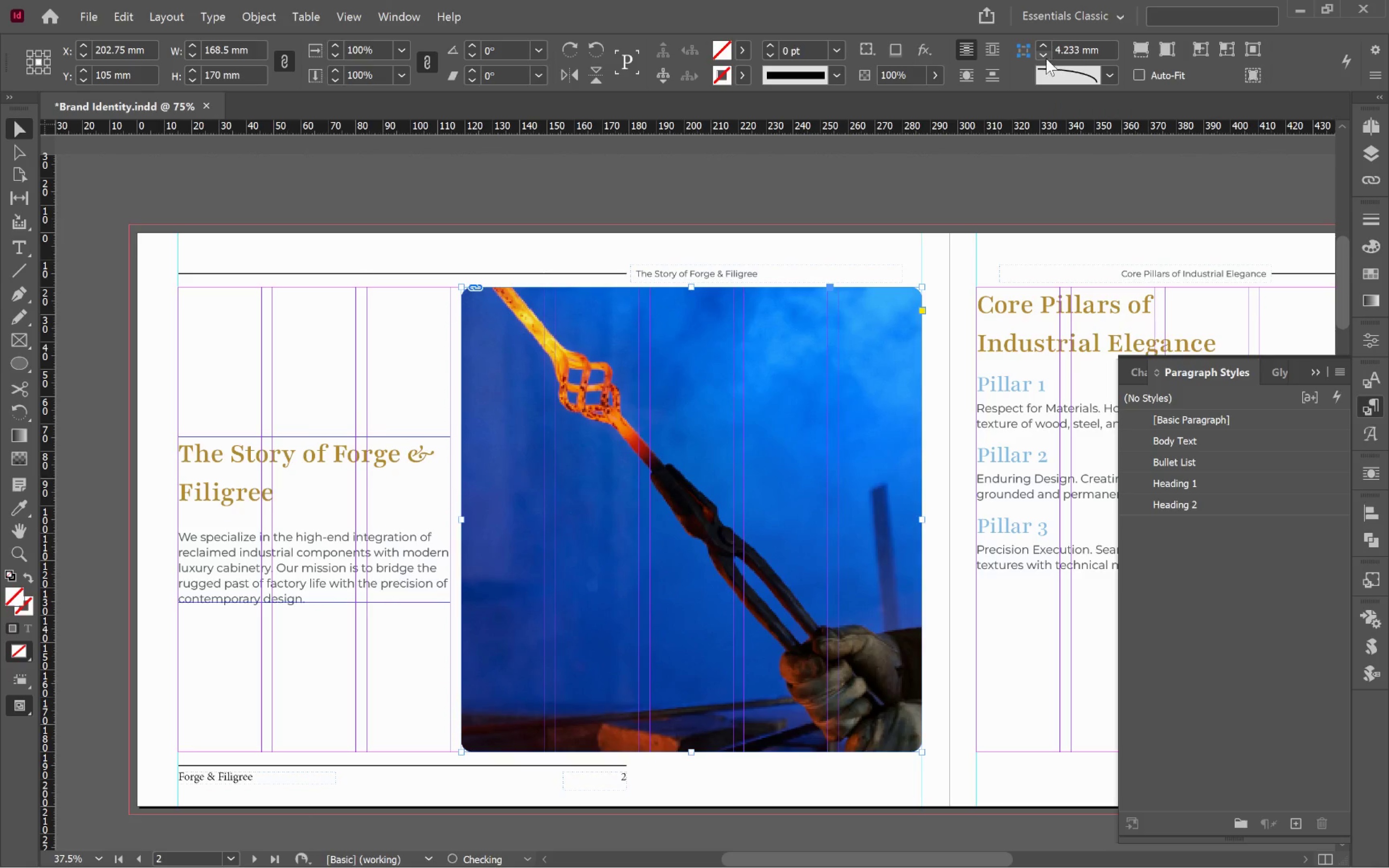 
left_click([1043, 57])
 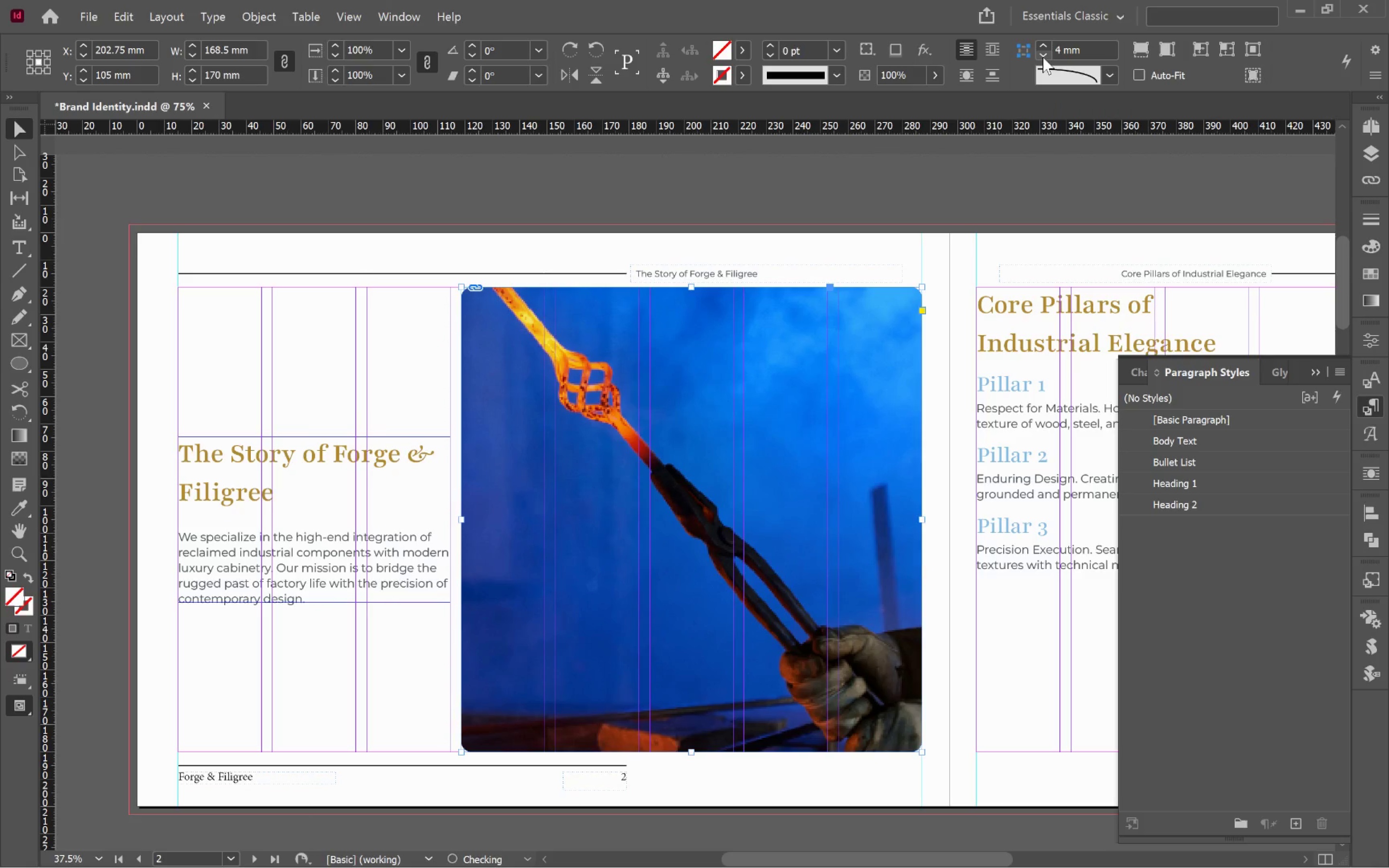 
left_click([1043, 57])
 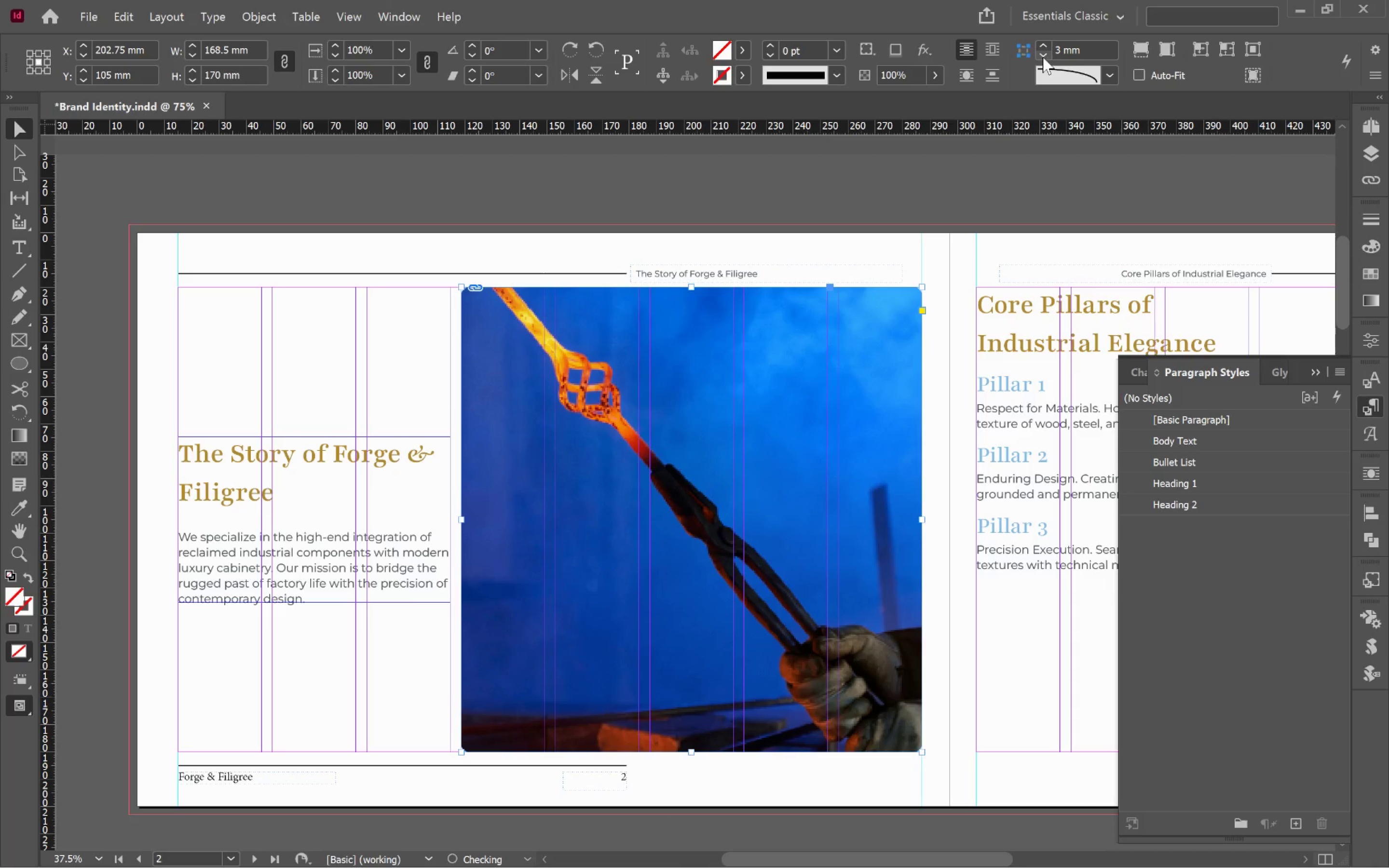 
left_click([1043, 57])
 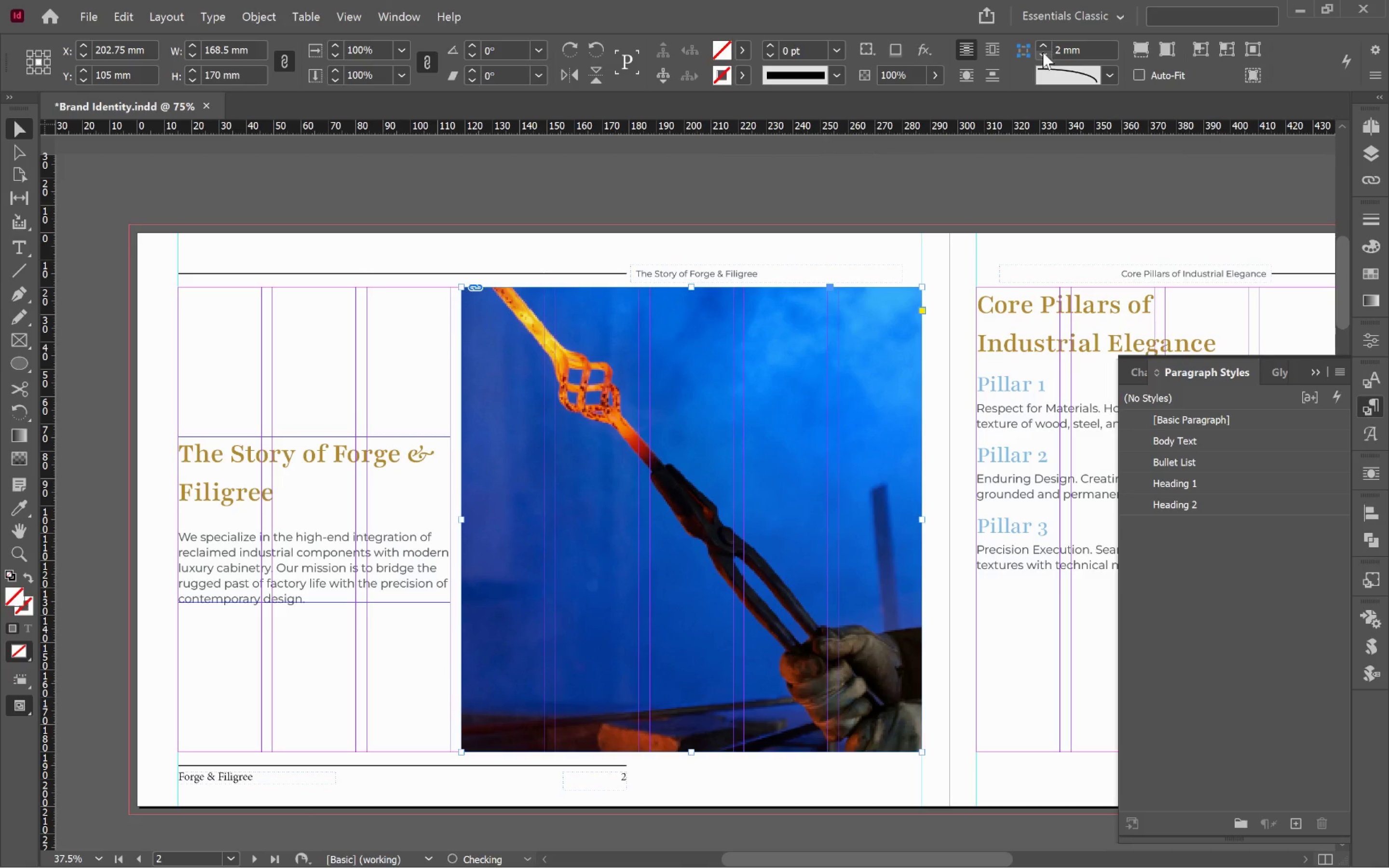 
hold_key(key=ShiftLeft, duration=0.71)
left_click([1043, 45])
 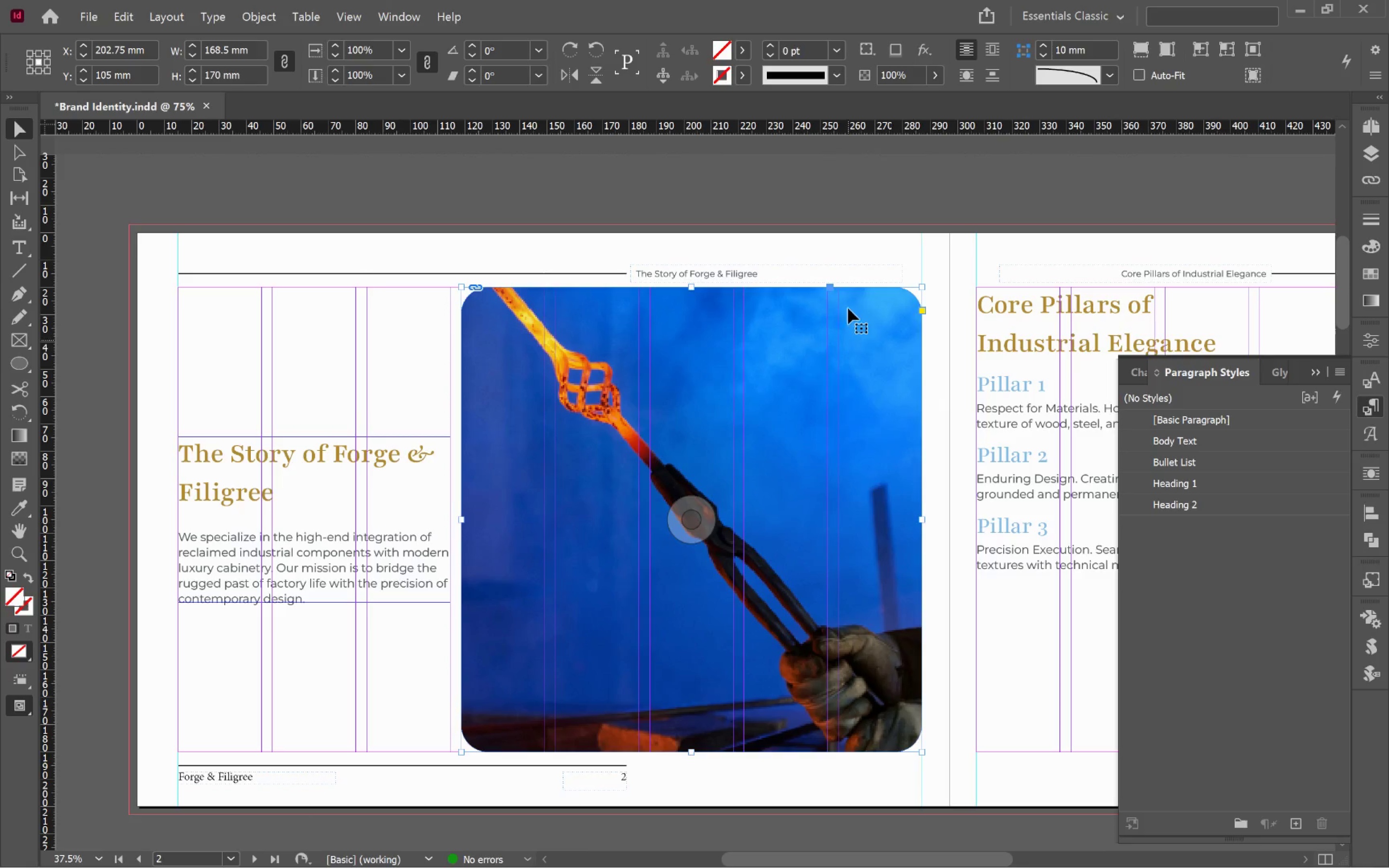 
double_click([1045, 54])
 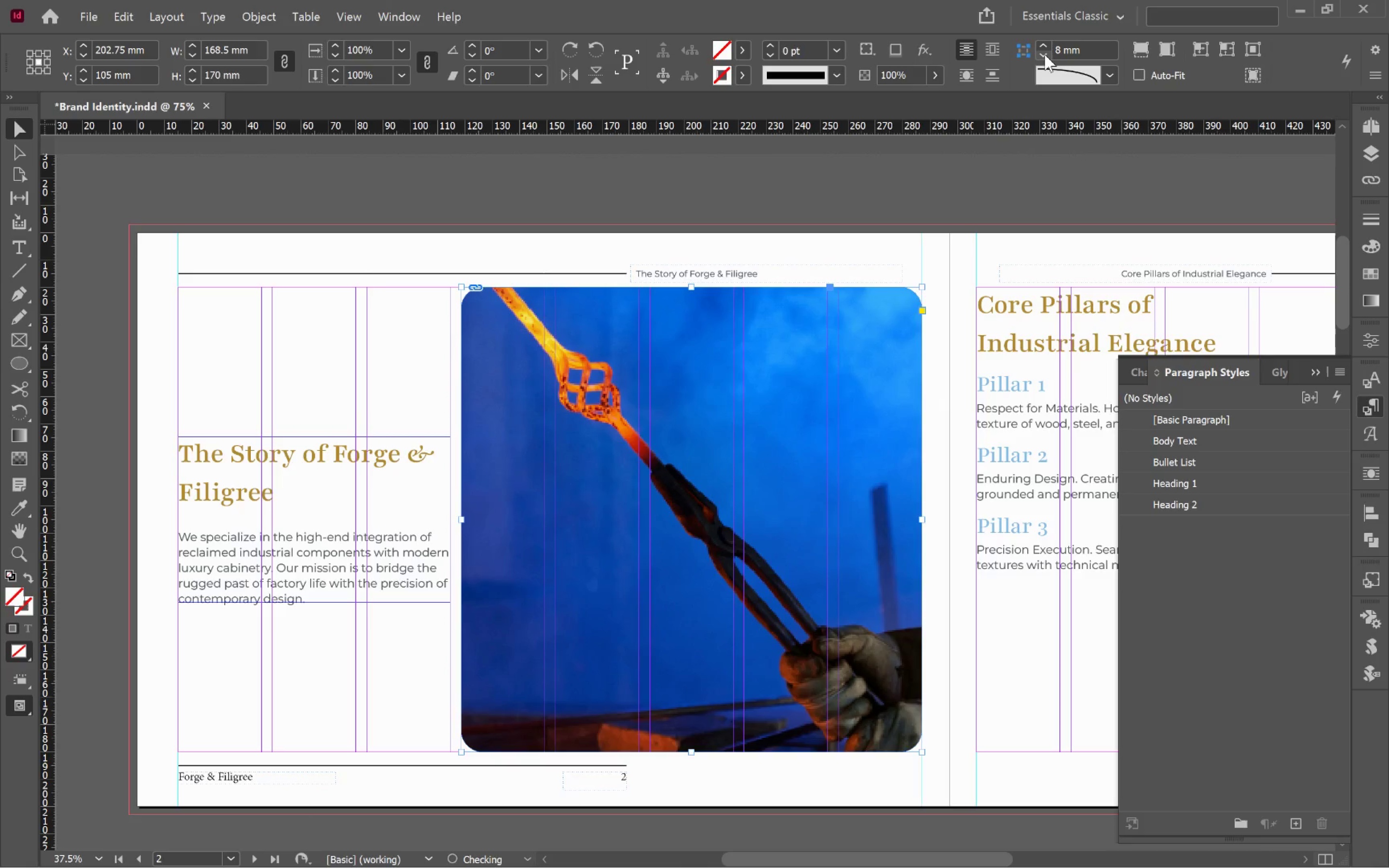 
left_click([1045, 54])
 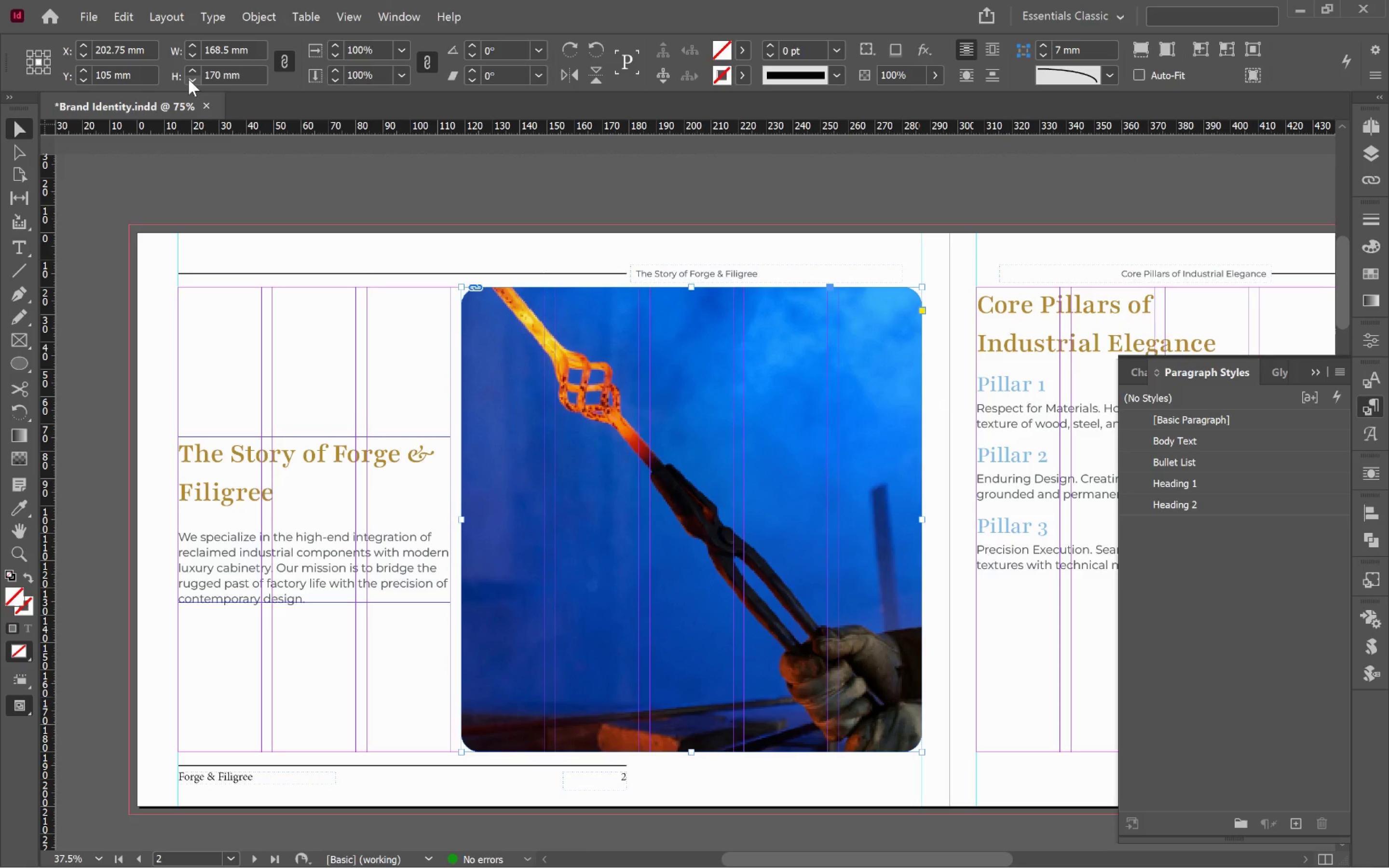 
left_click([192, 79])
 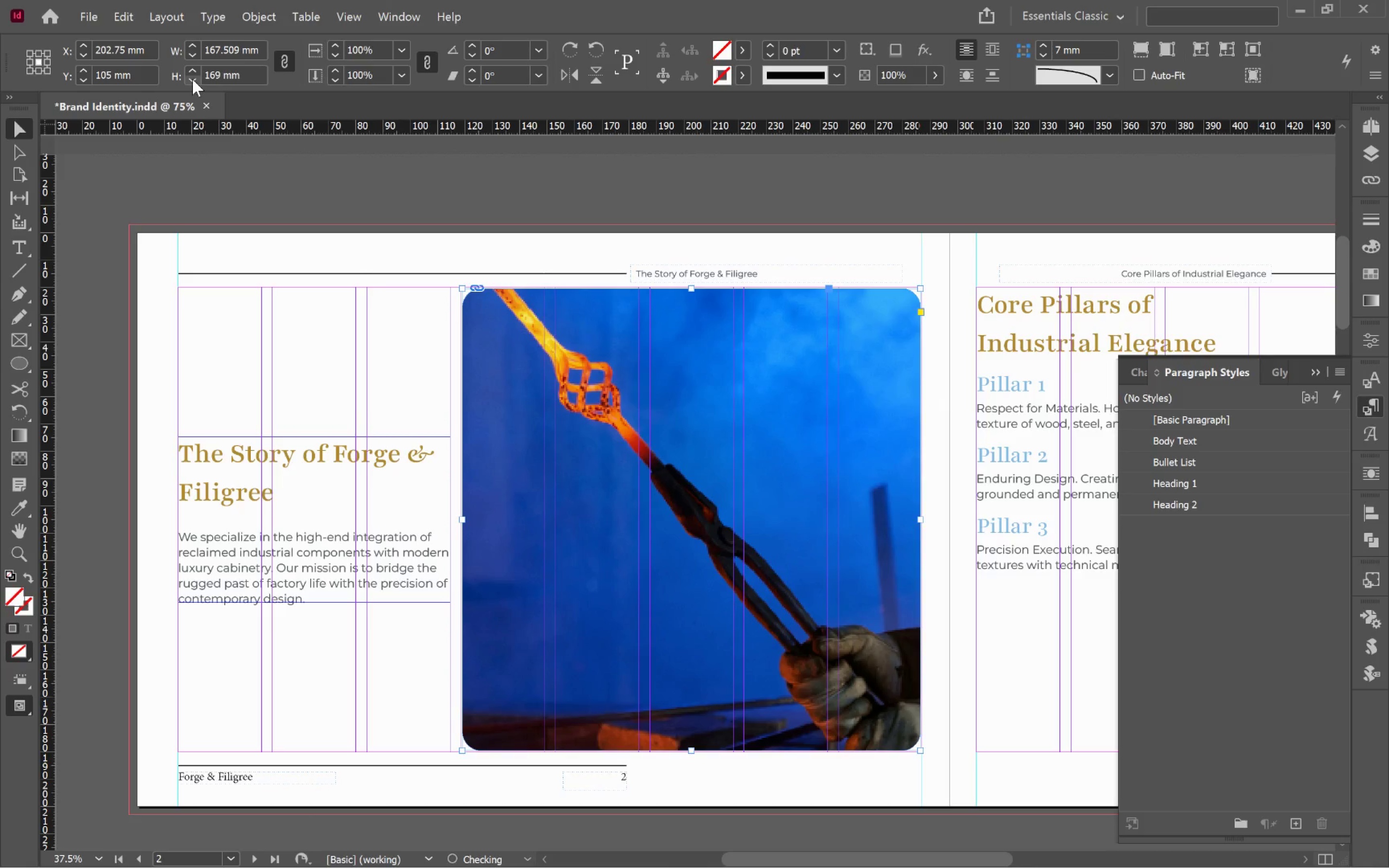 
hold_key(key=ShiftLeft, duration=1.5)
left_click([192, 79])
 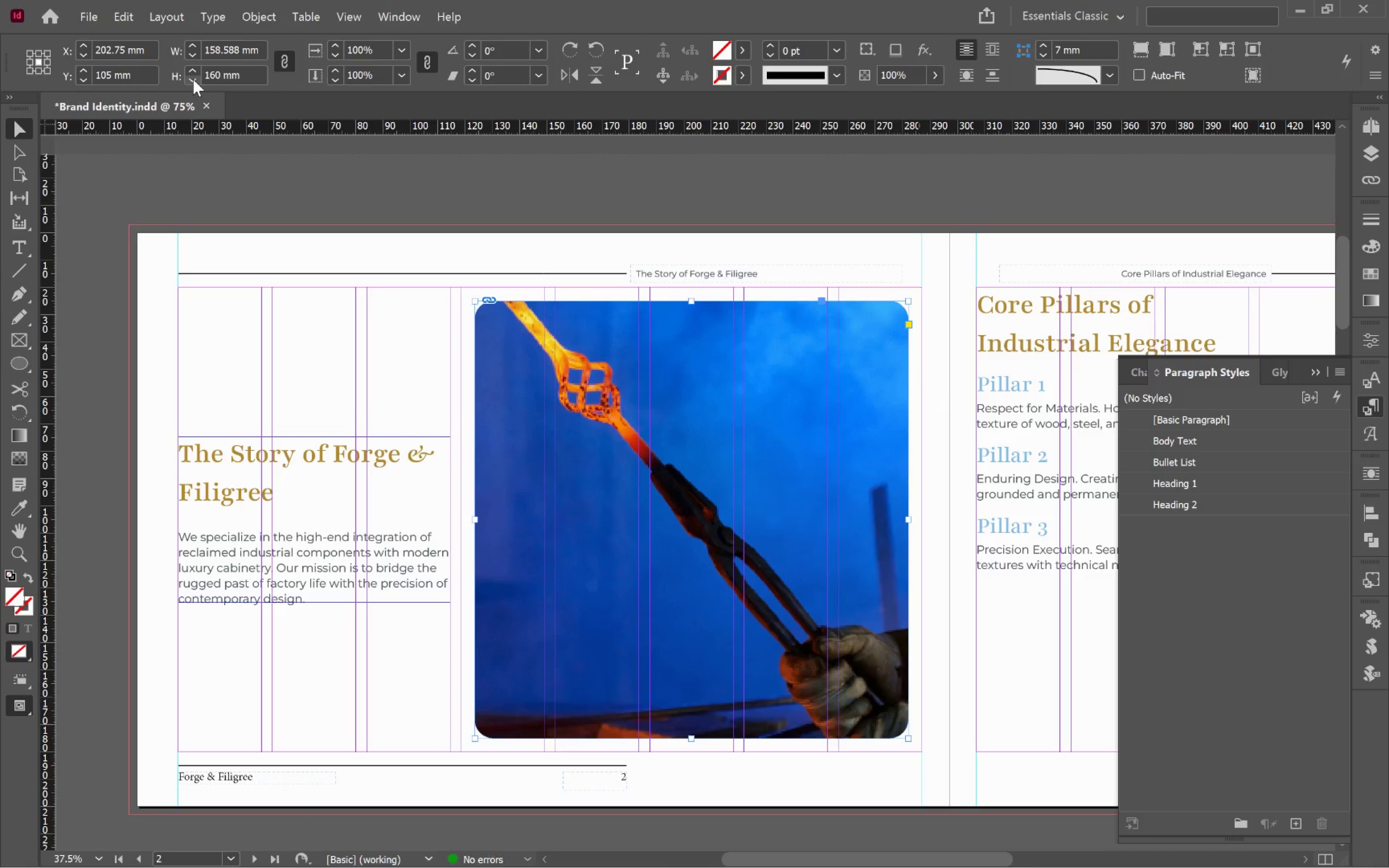 
left_click([193, 79])
 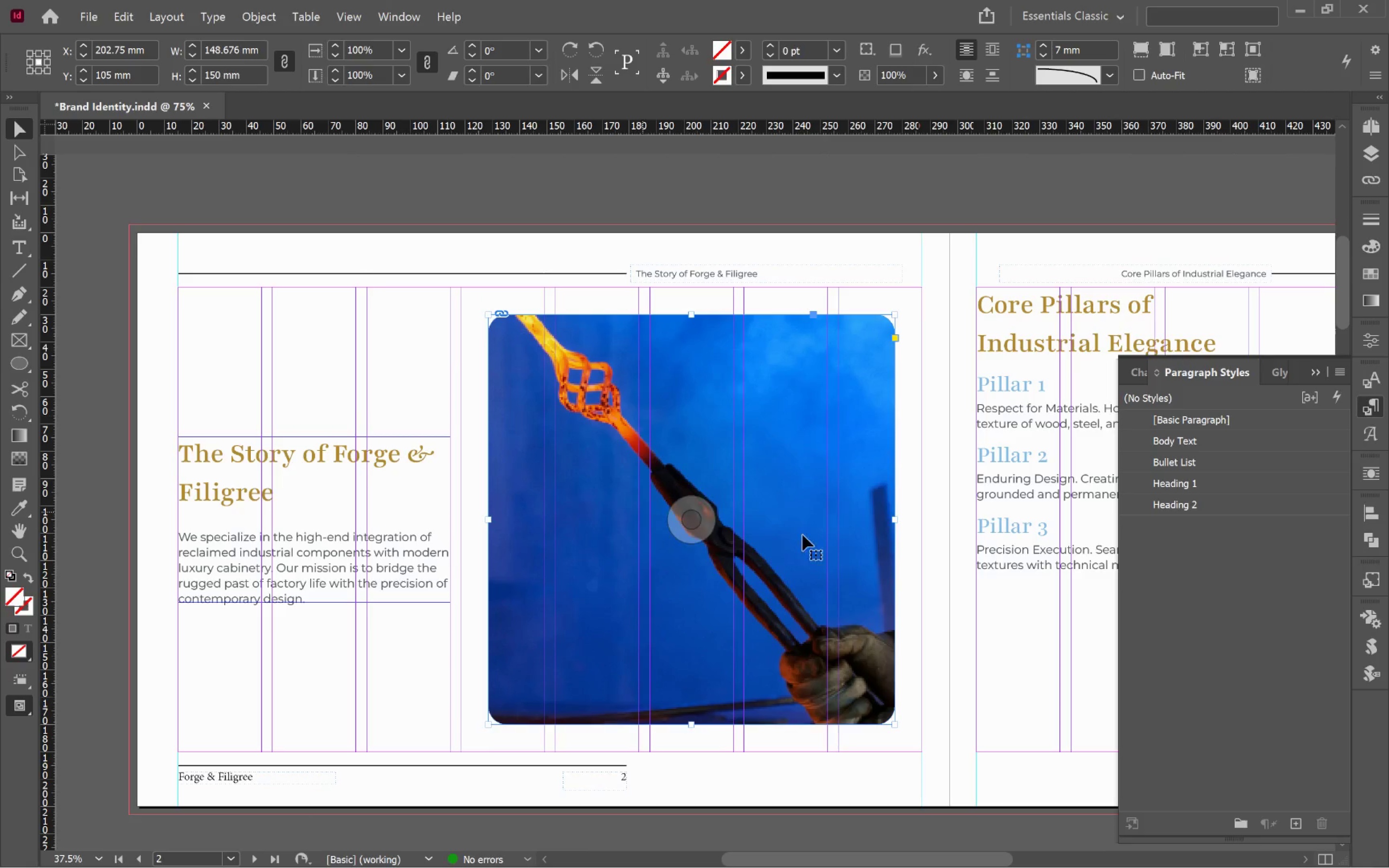 
left_click([836, 476])
 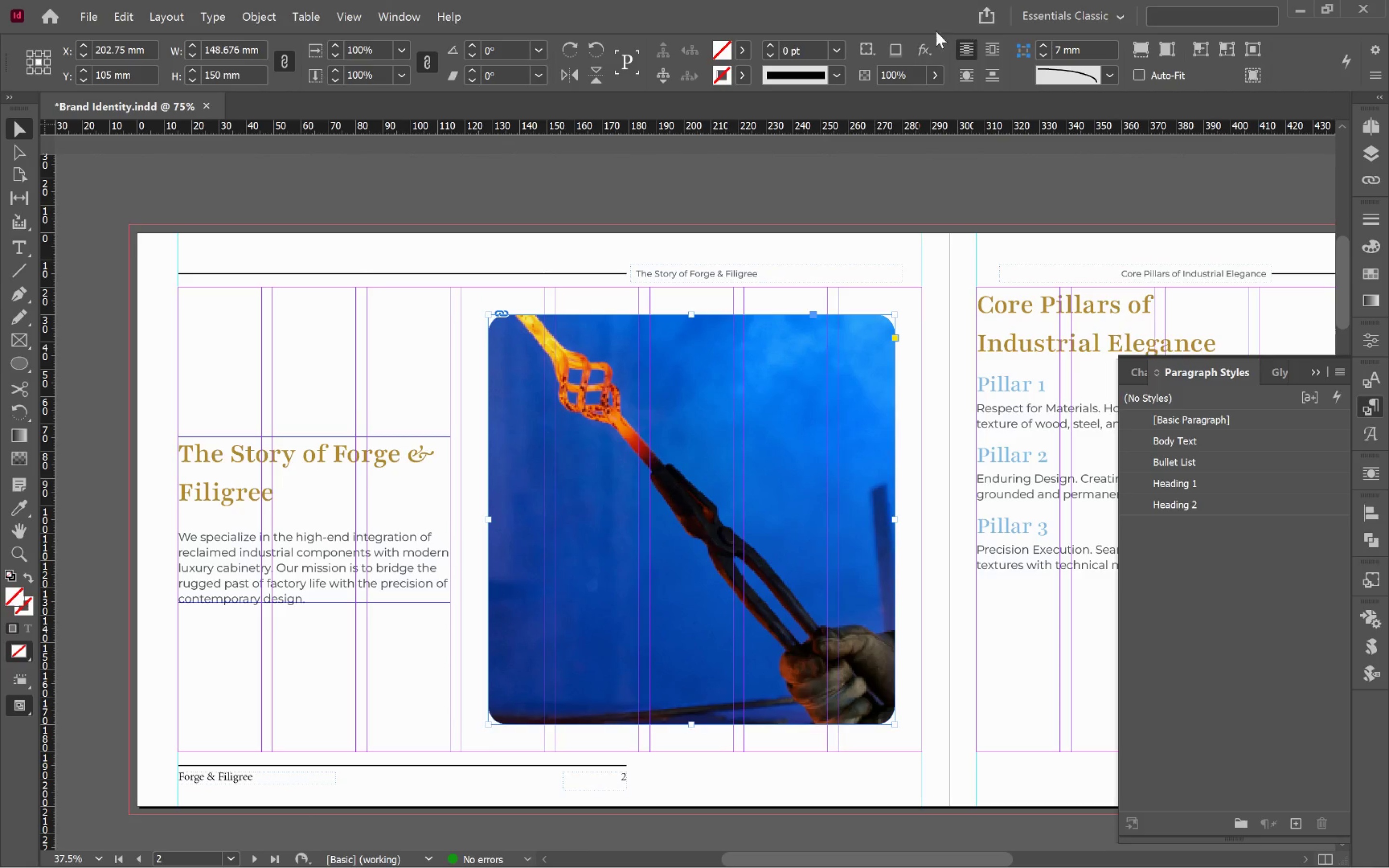 
left_click([930, 51])
 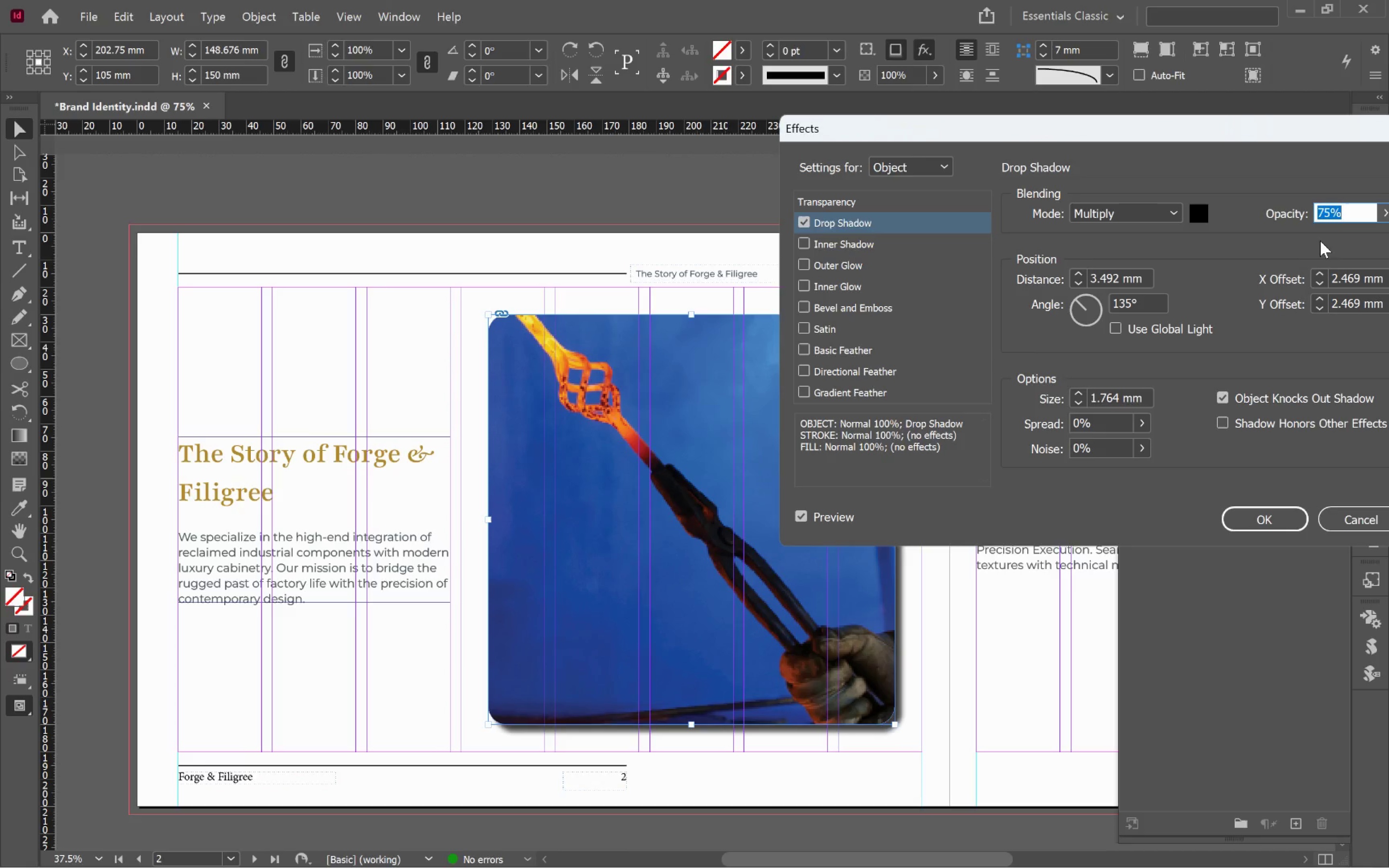 
type(40)
key(Tab)
 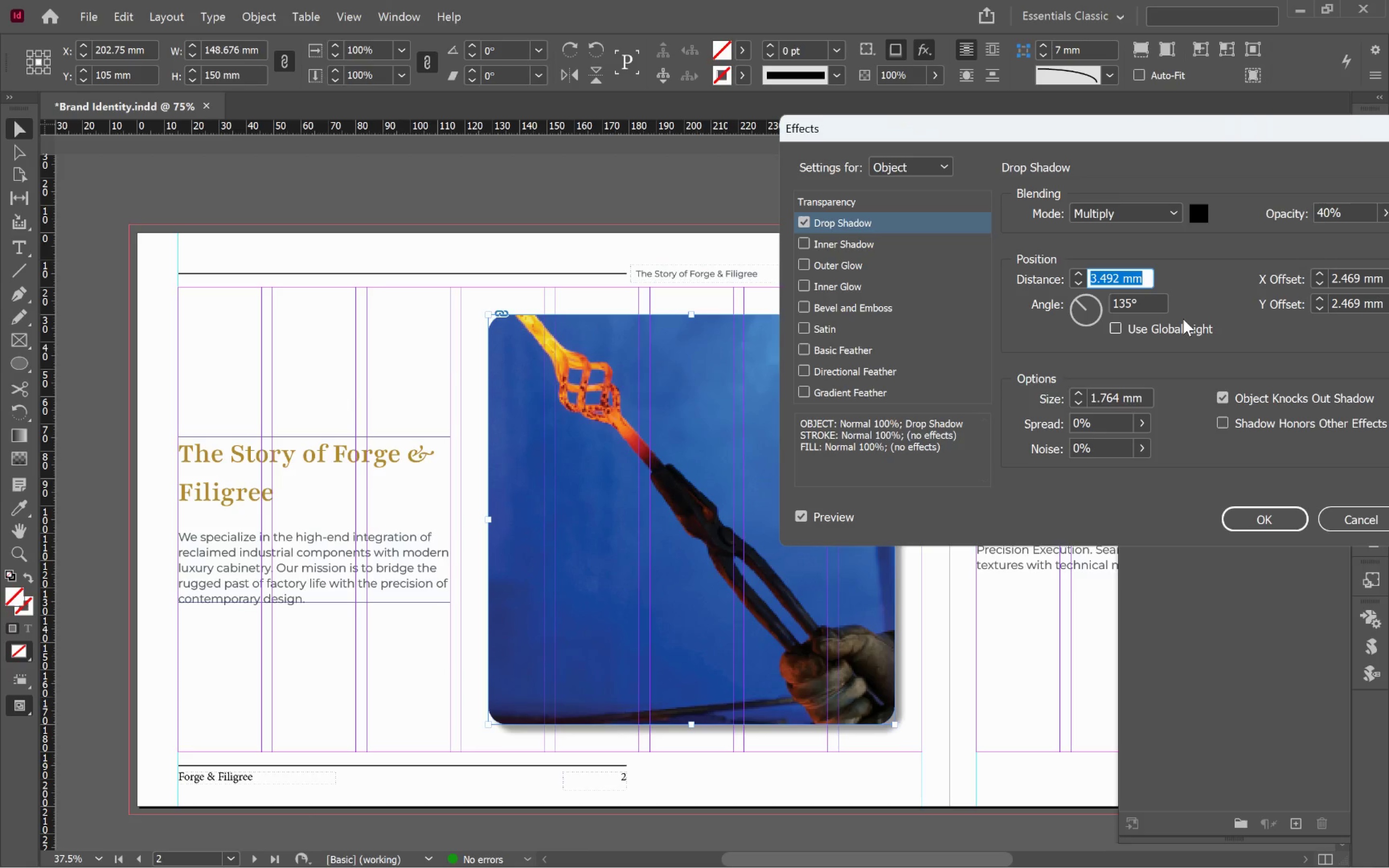 
left_click([1198, 209])
 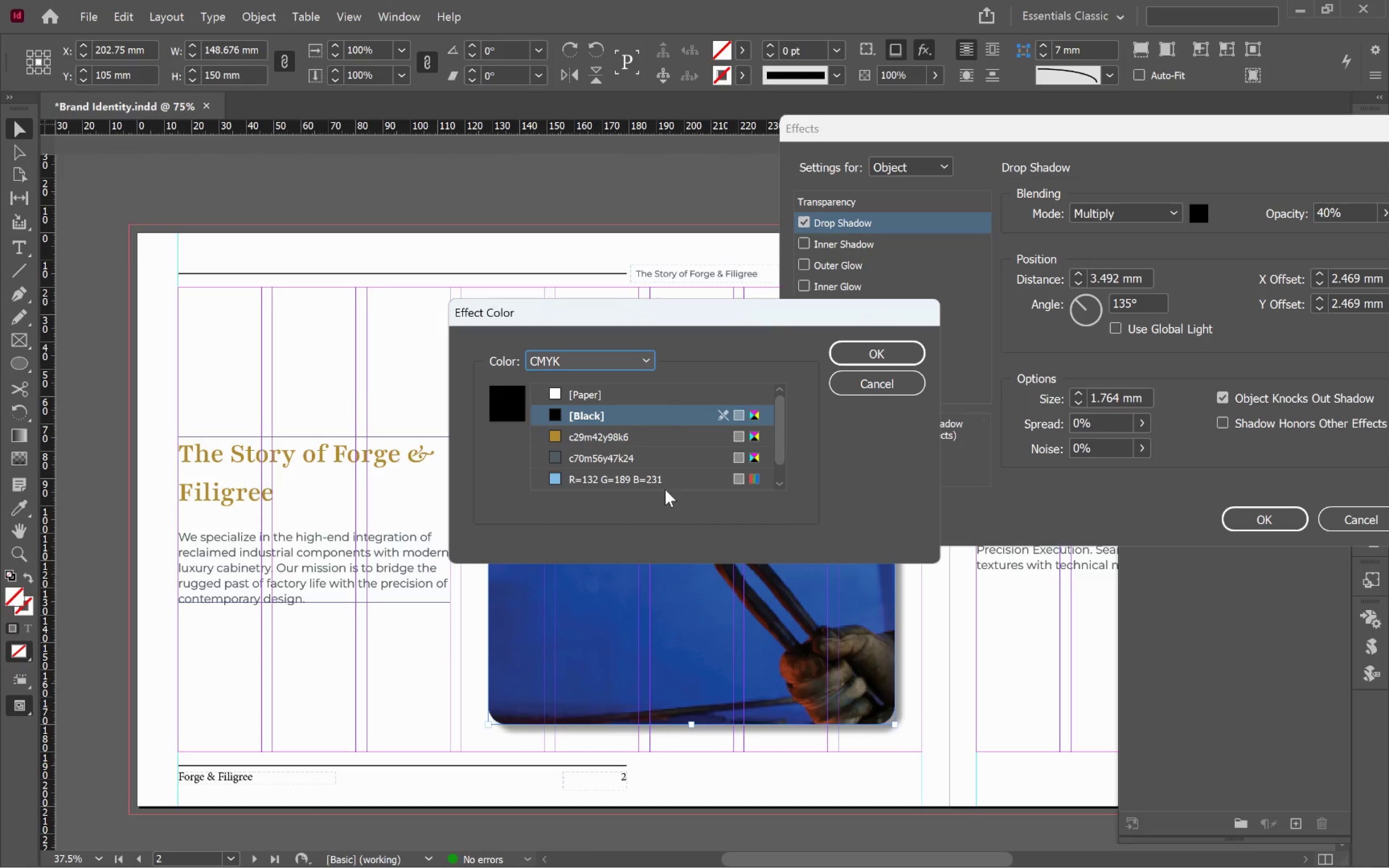 
left_click([594, 434])
 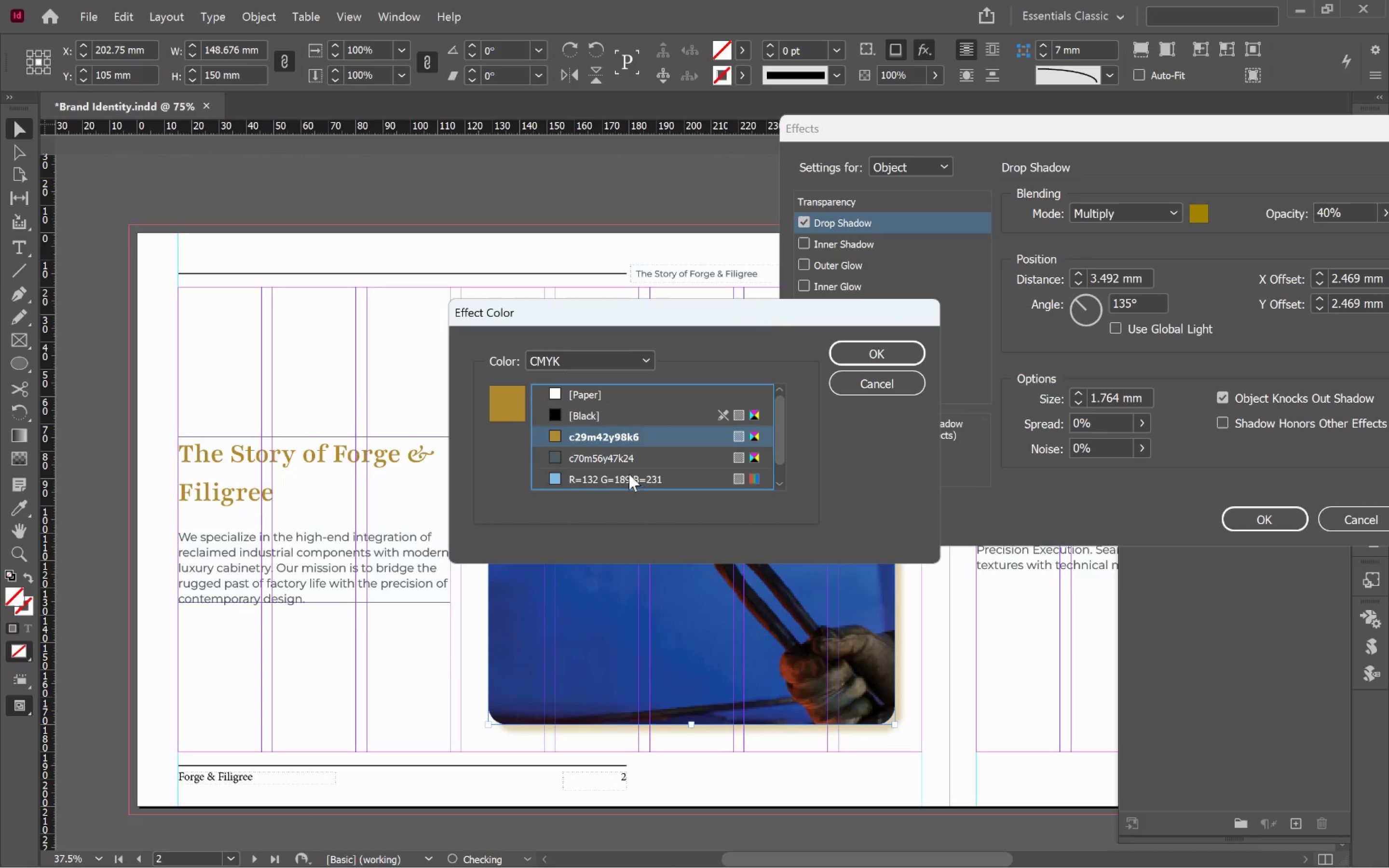 
left_click([619, 461])
 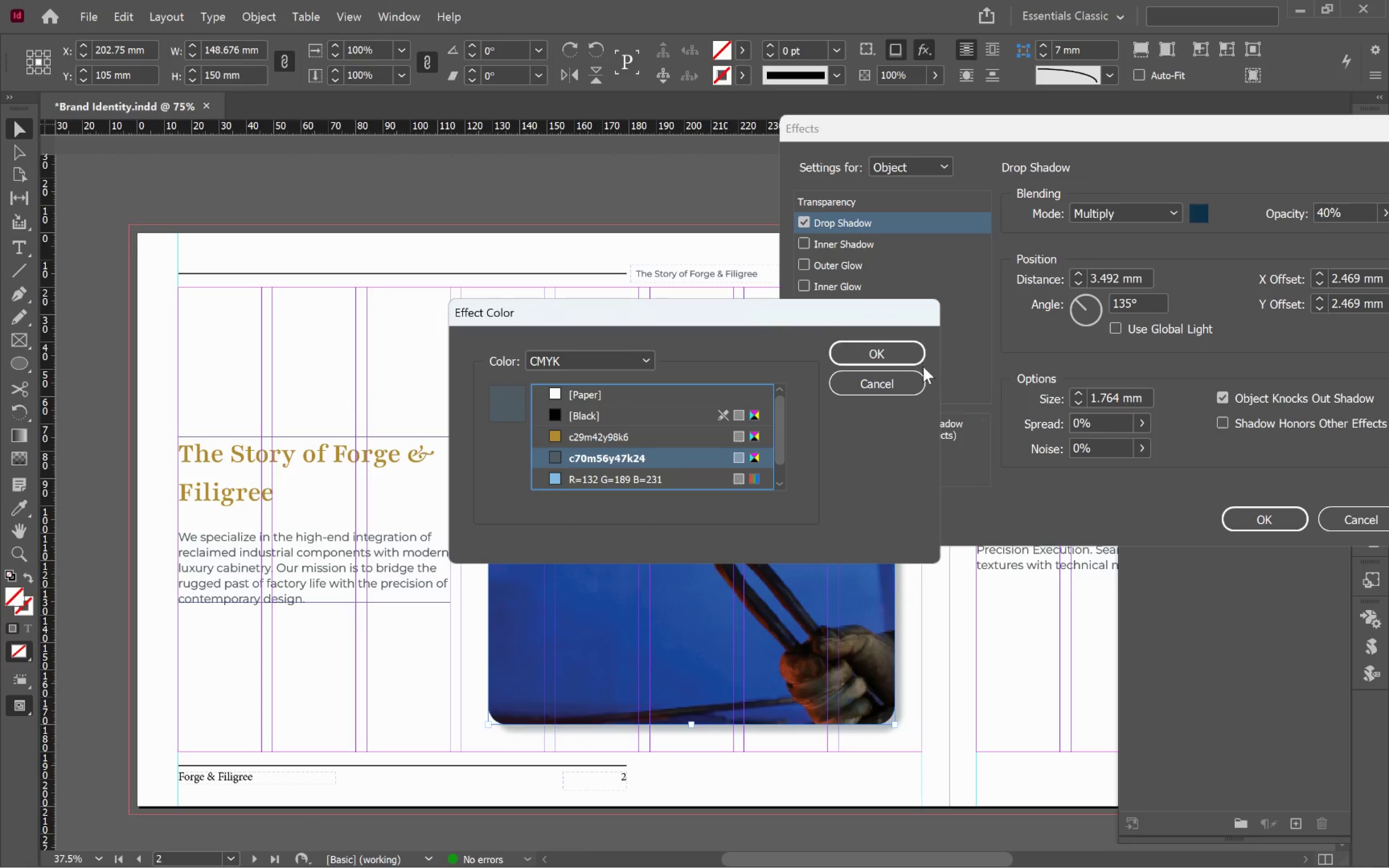 
left_click([883, 357])
 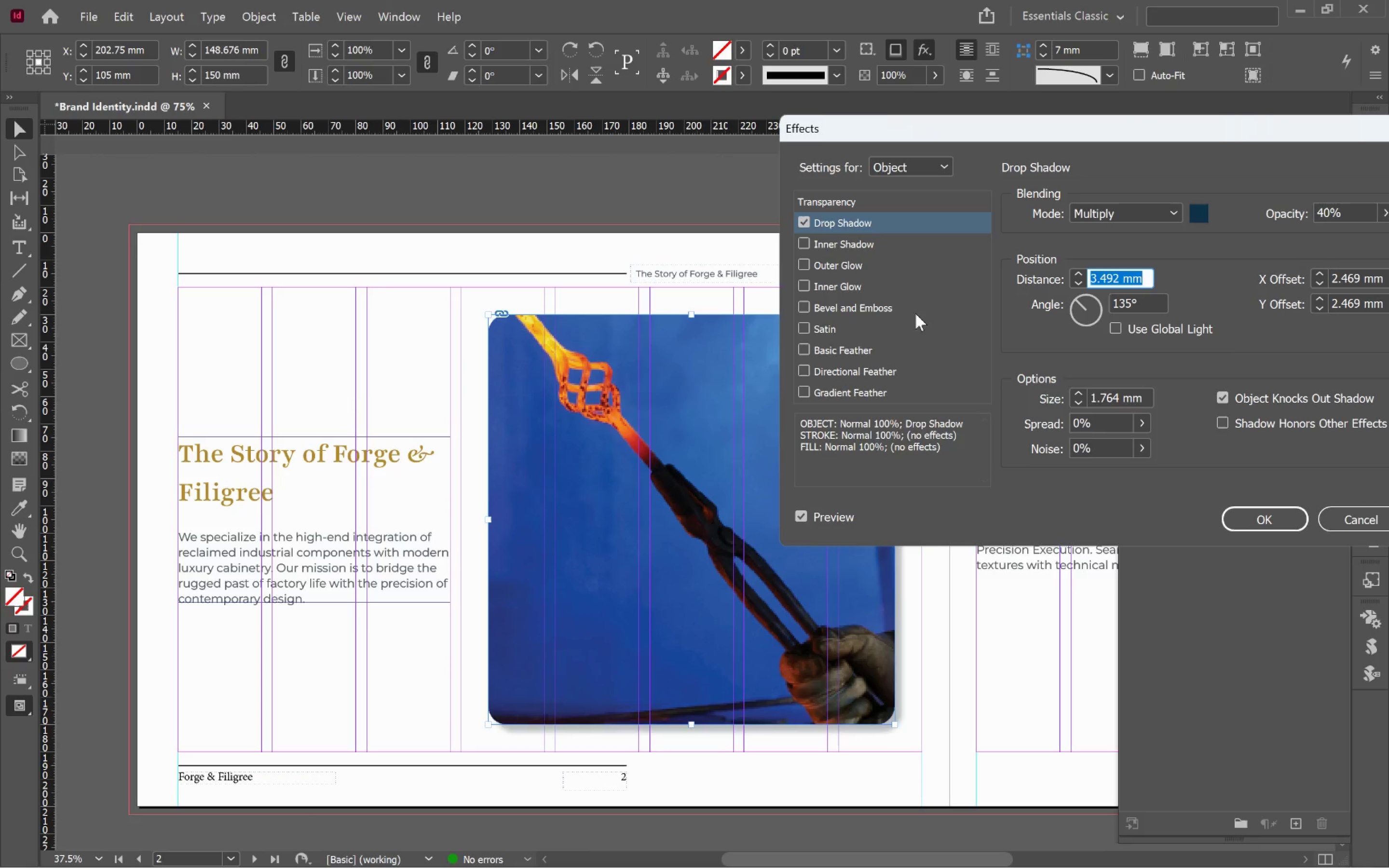 
wait(12.0)
 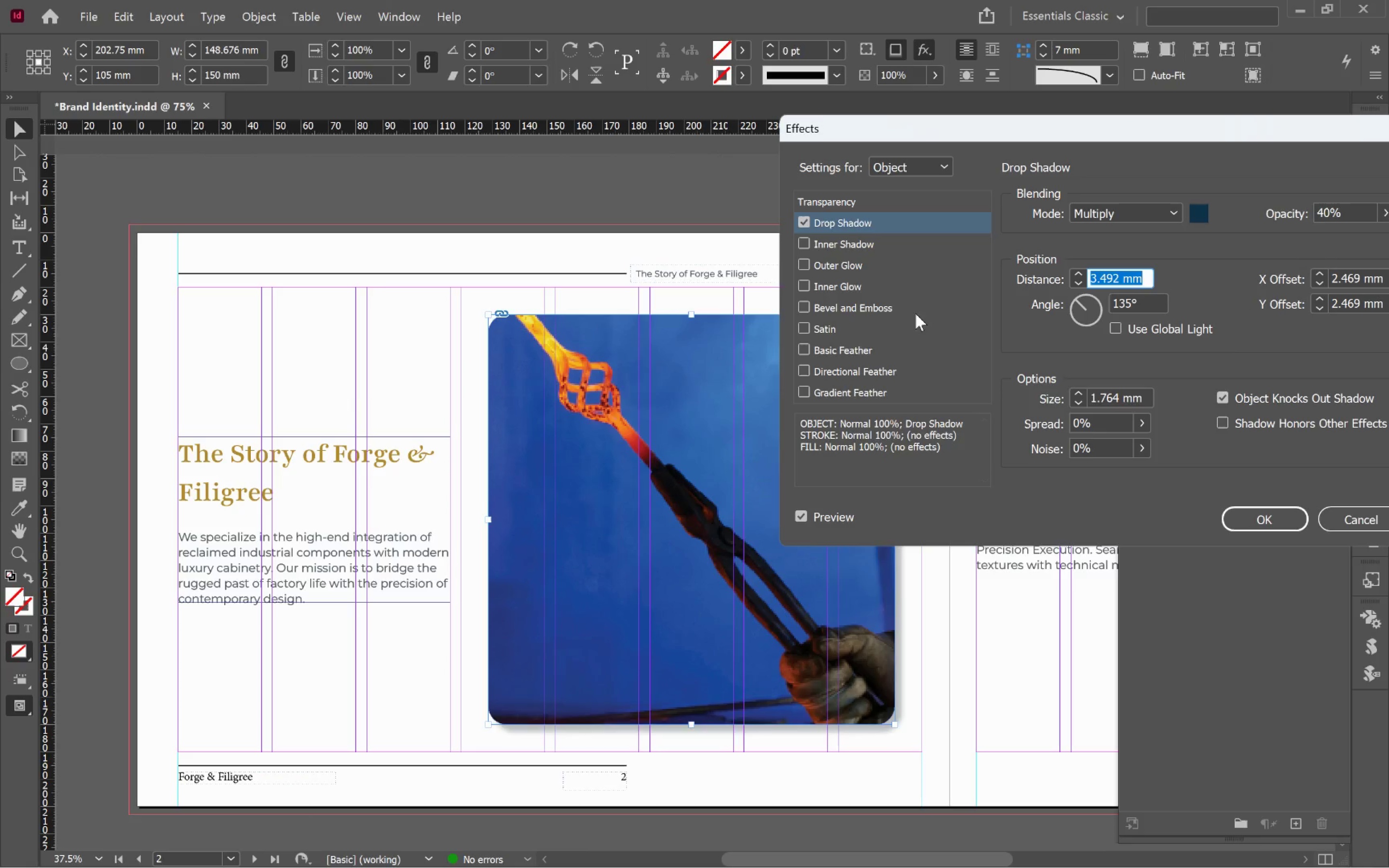 
left_click([1276, 519])
 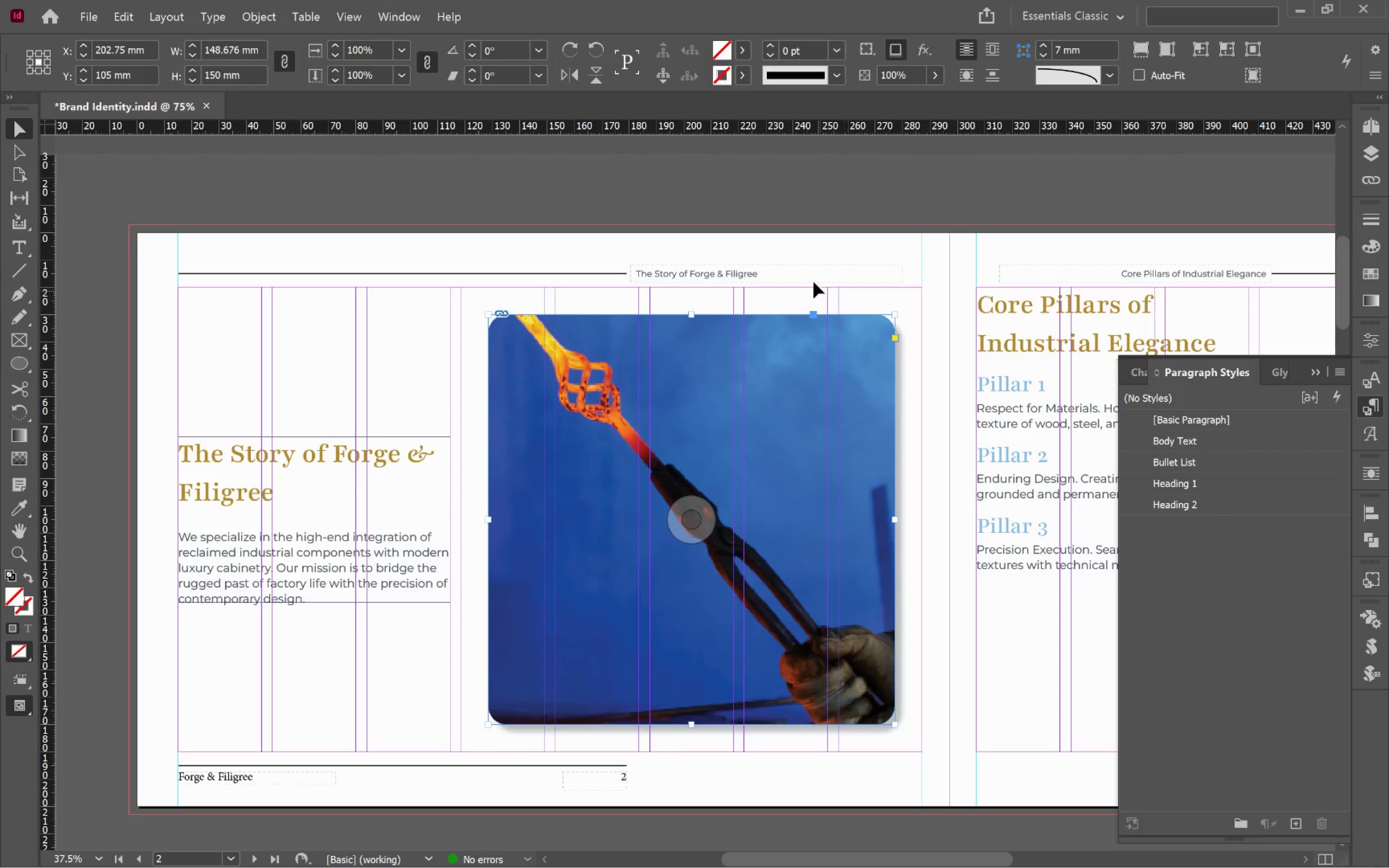 
left_click([813, 271])
 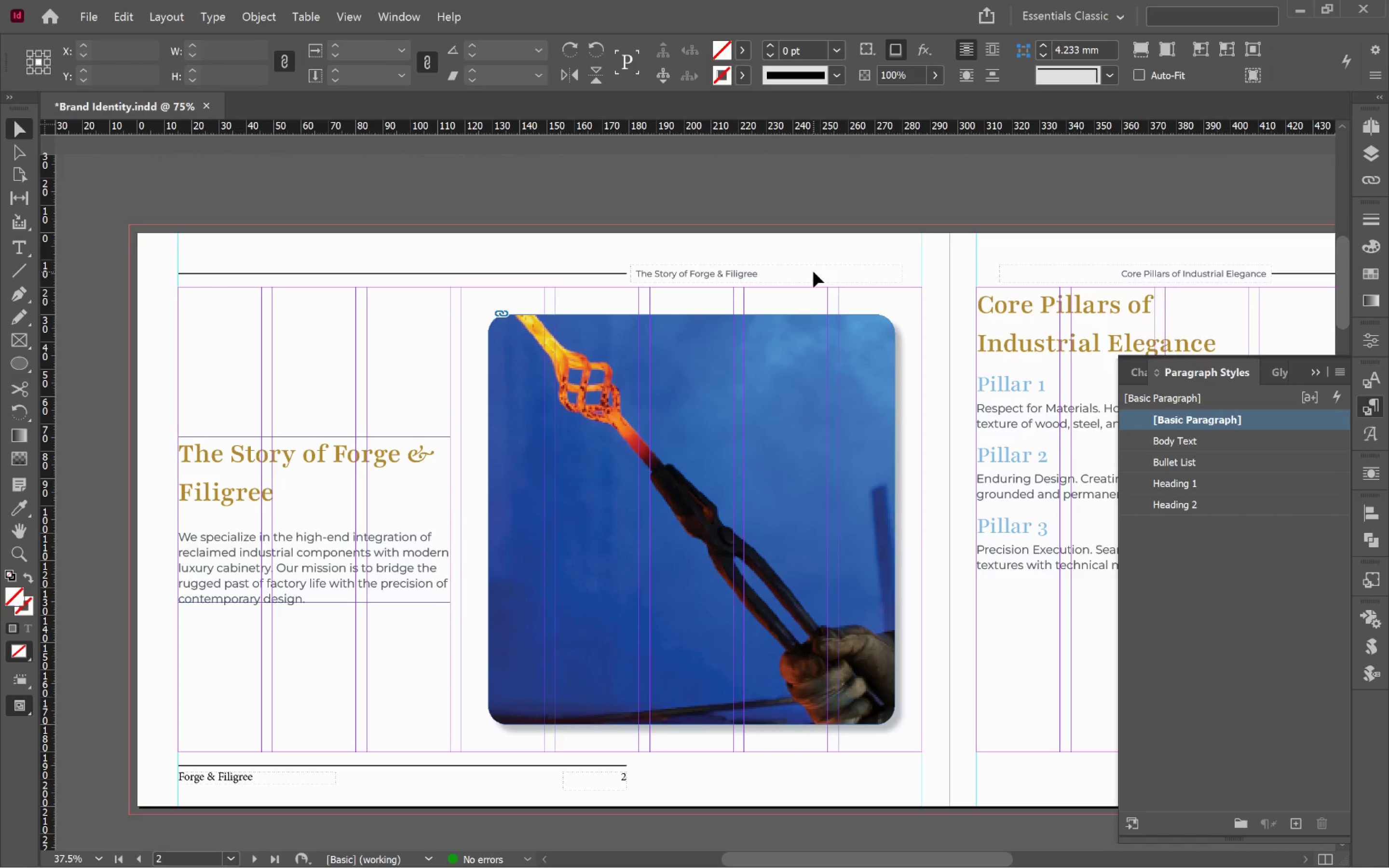 
key(W)
 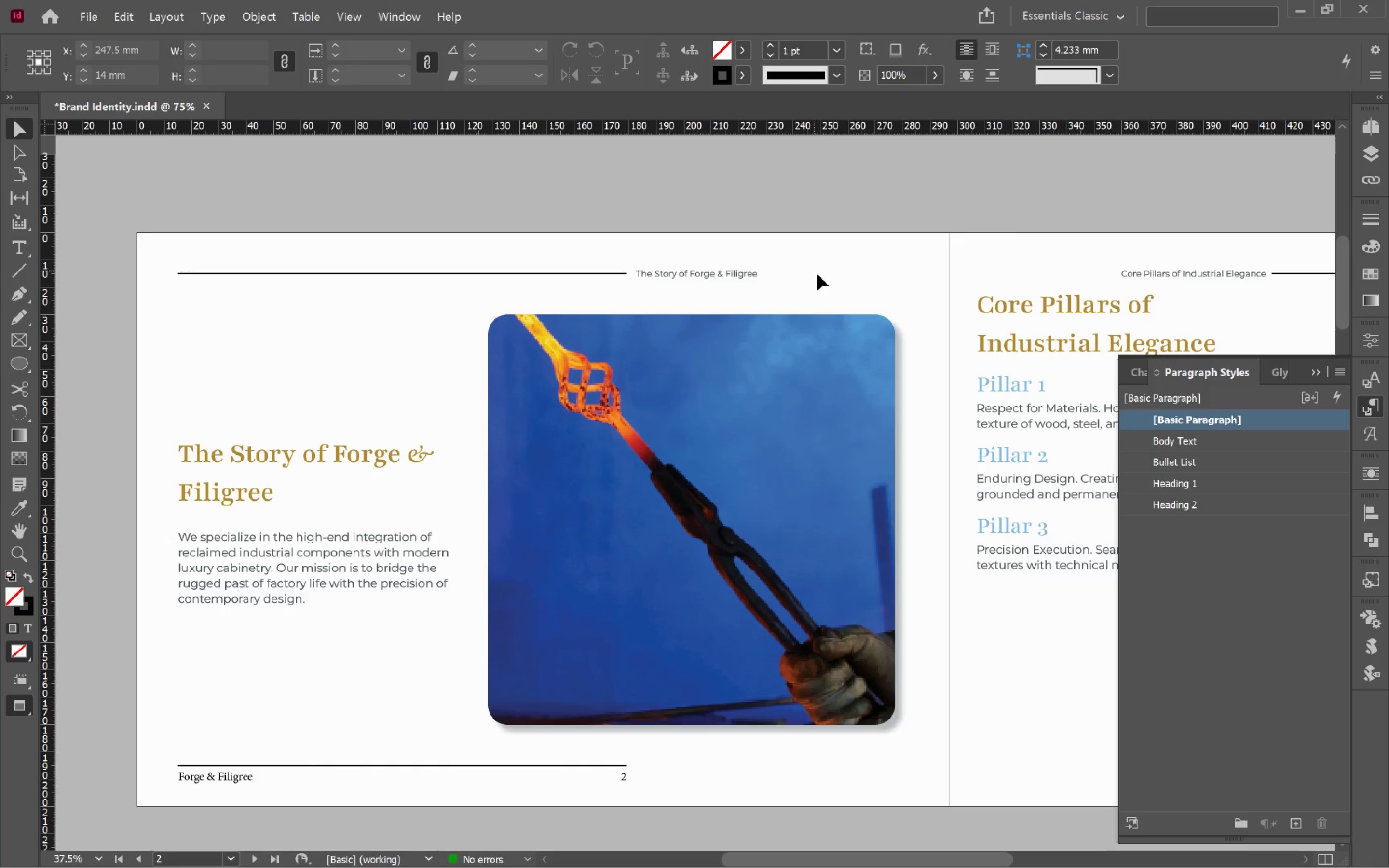 
hold_key(key=Space, duration=0.6)
 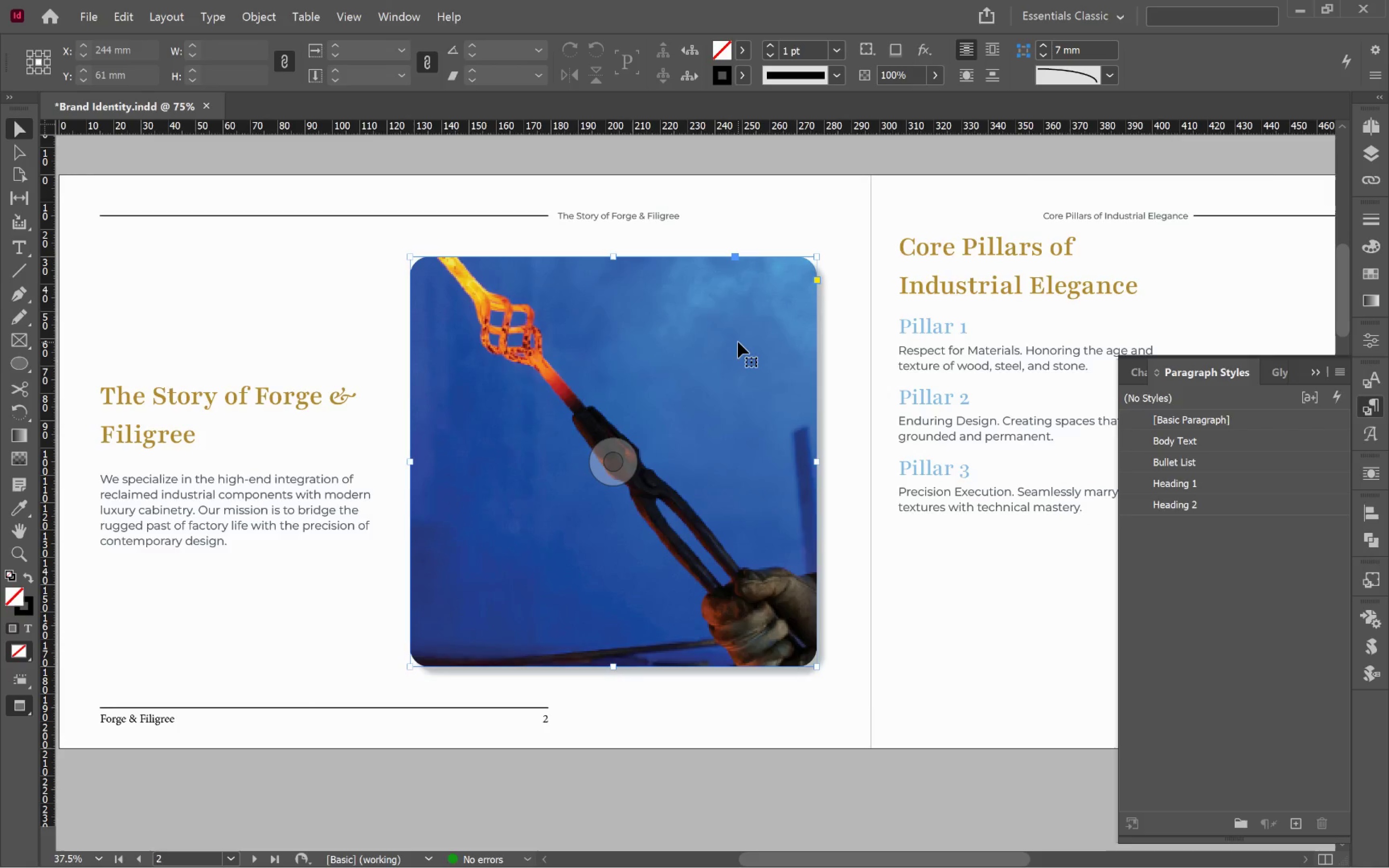 
left_click_drag(start_coordinate=[871, 345], to_coordinate=[792, 288])
 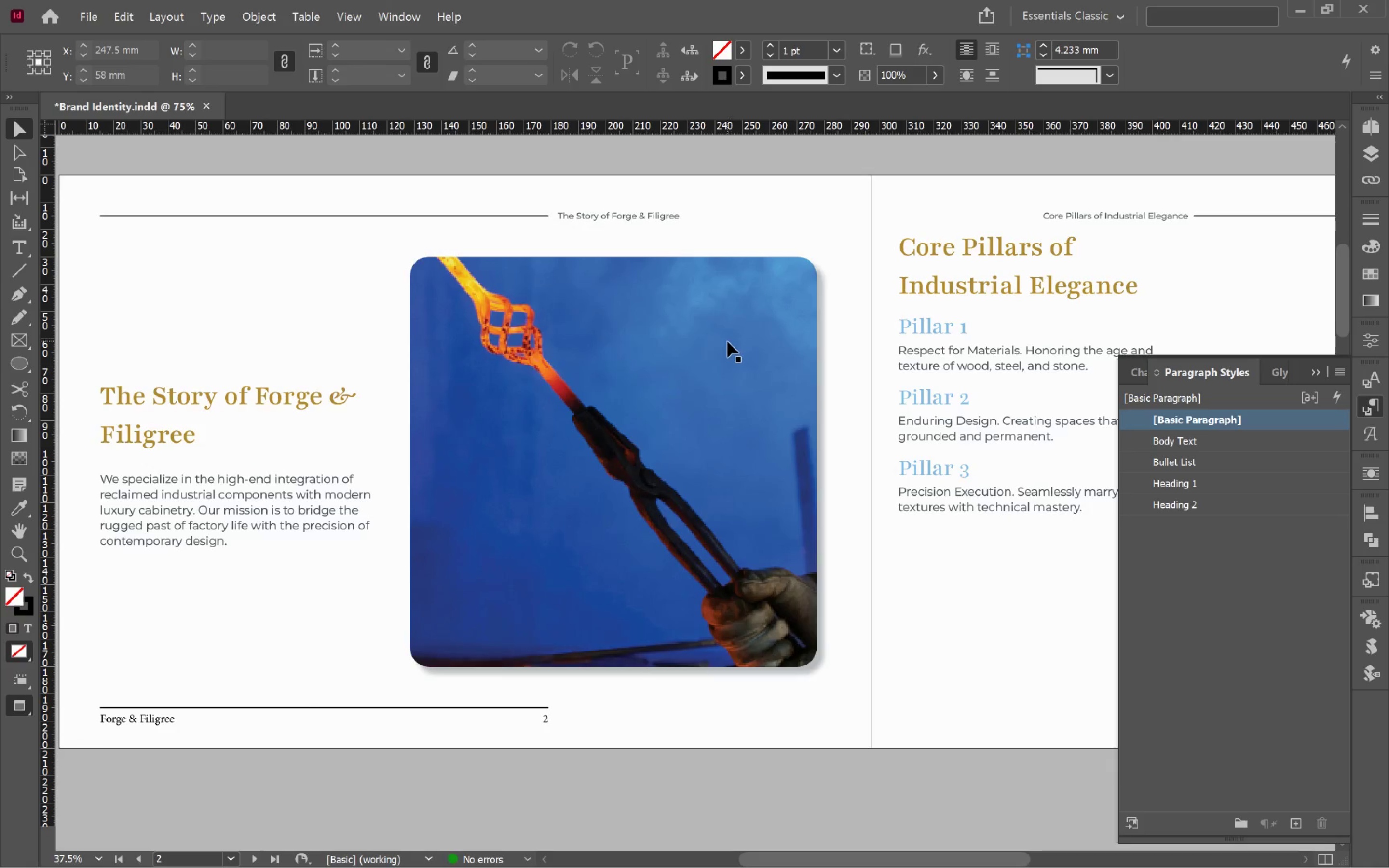 
left_click([727, 341])
 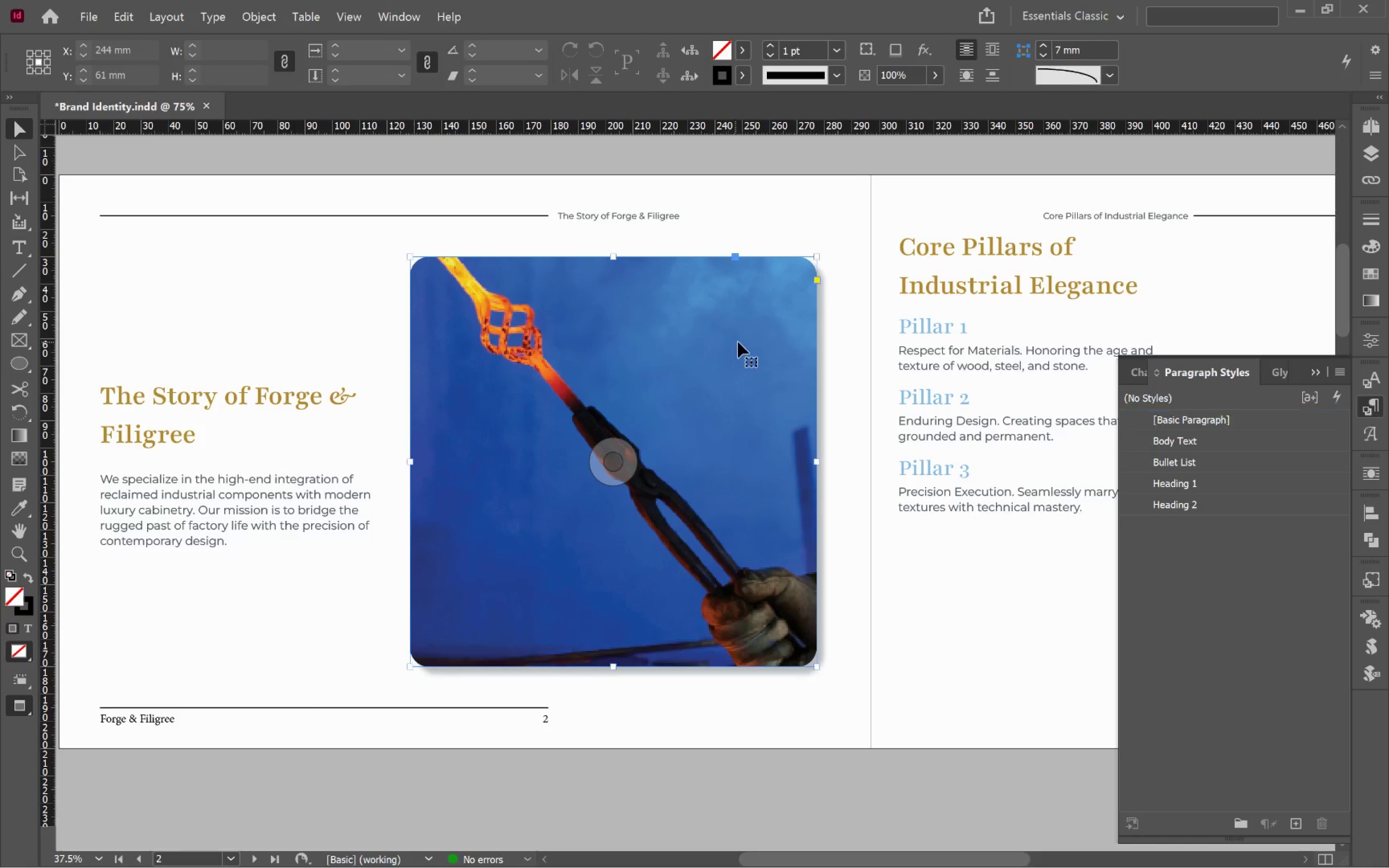 
key(Alt+AltLeft)
 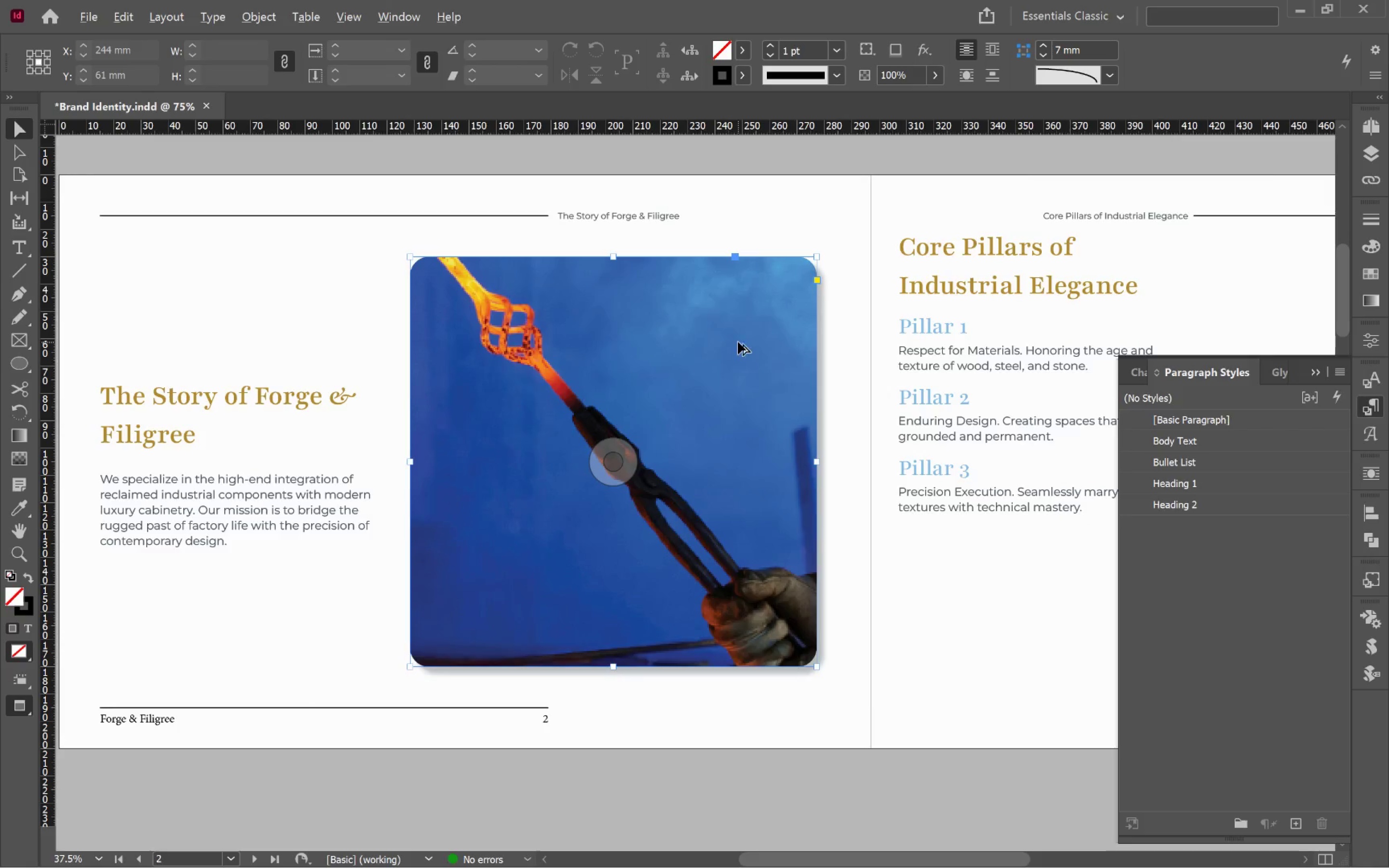 
key(Alt+Tab)